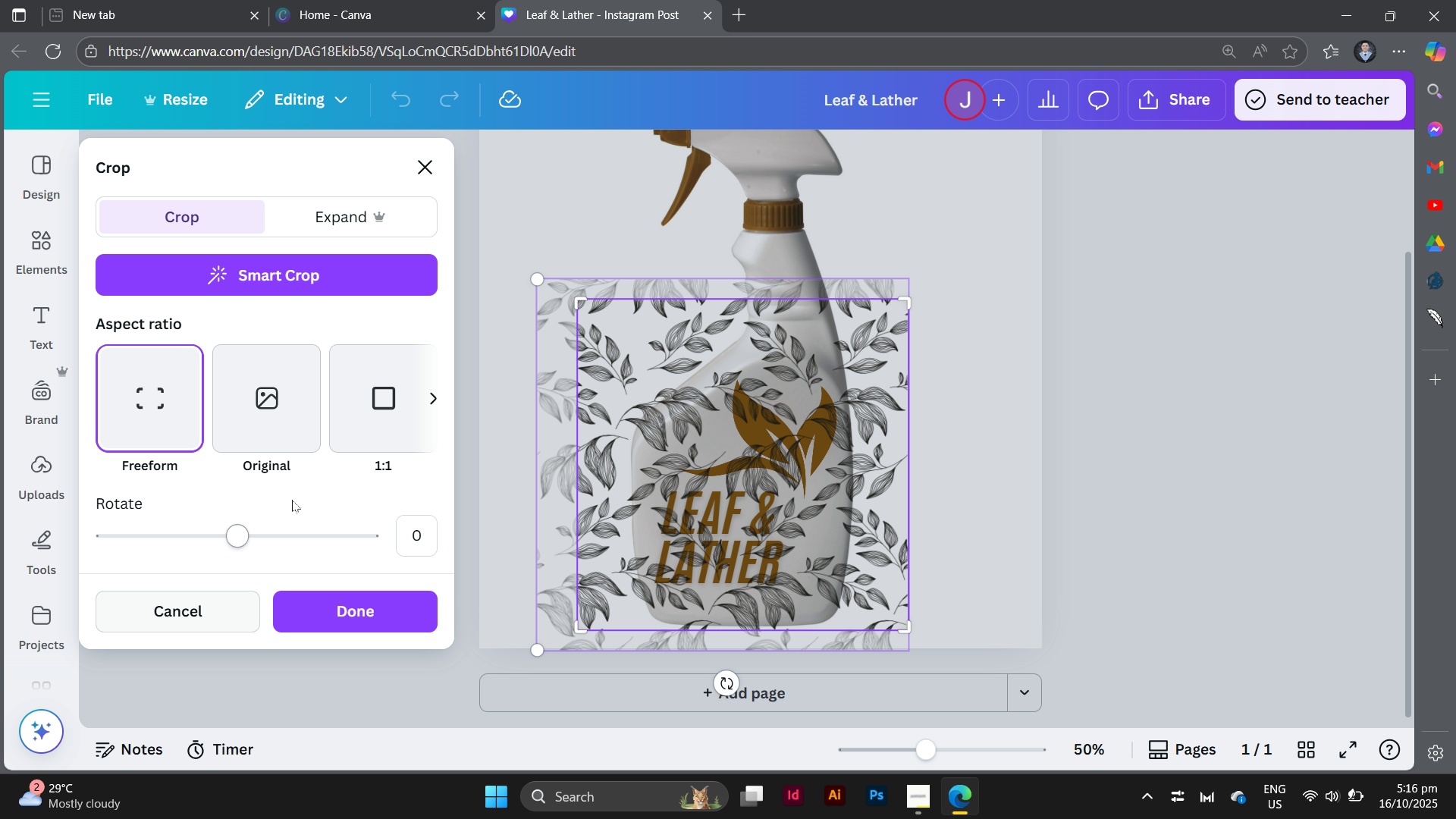 
wait(5.32)
 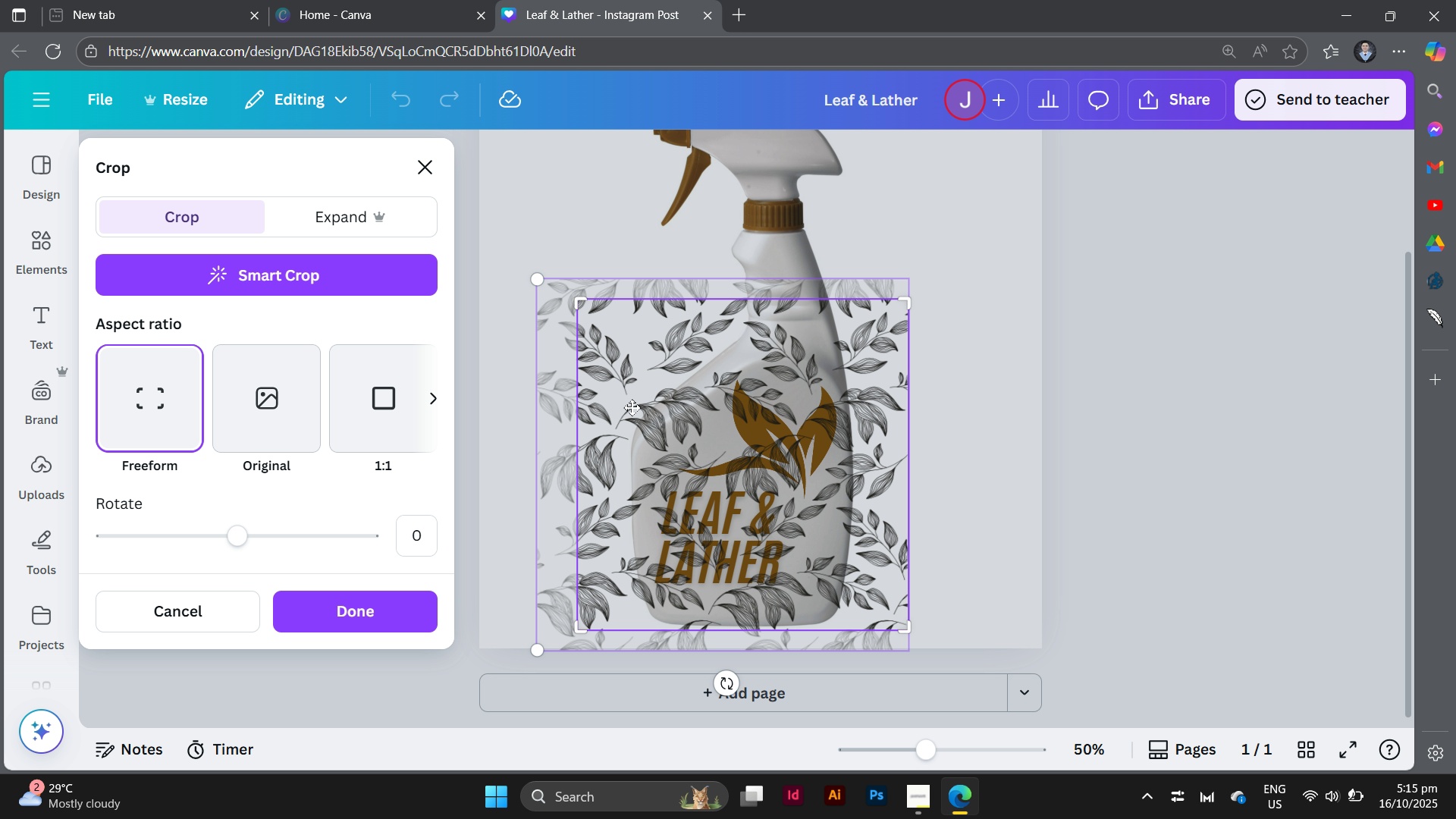 
left_click([434, 400])
 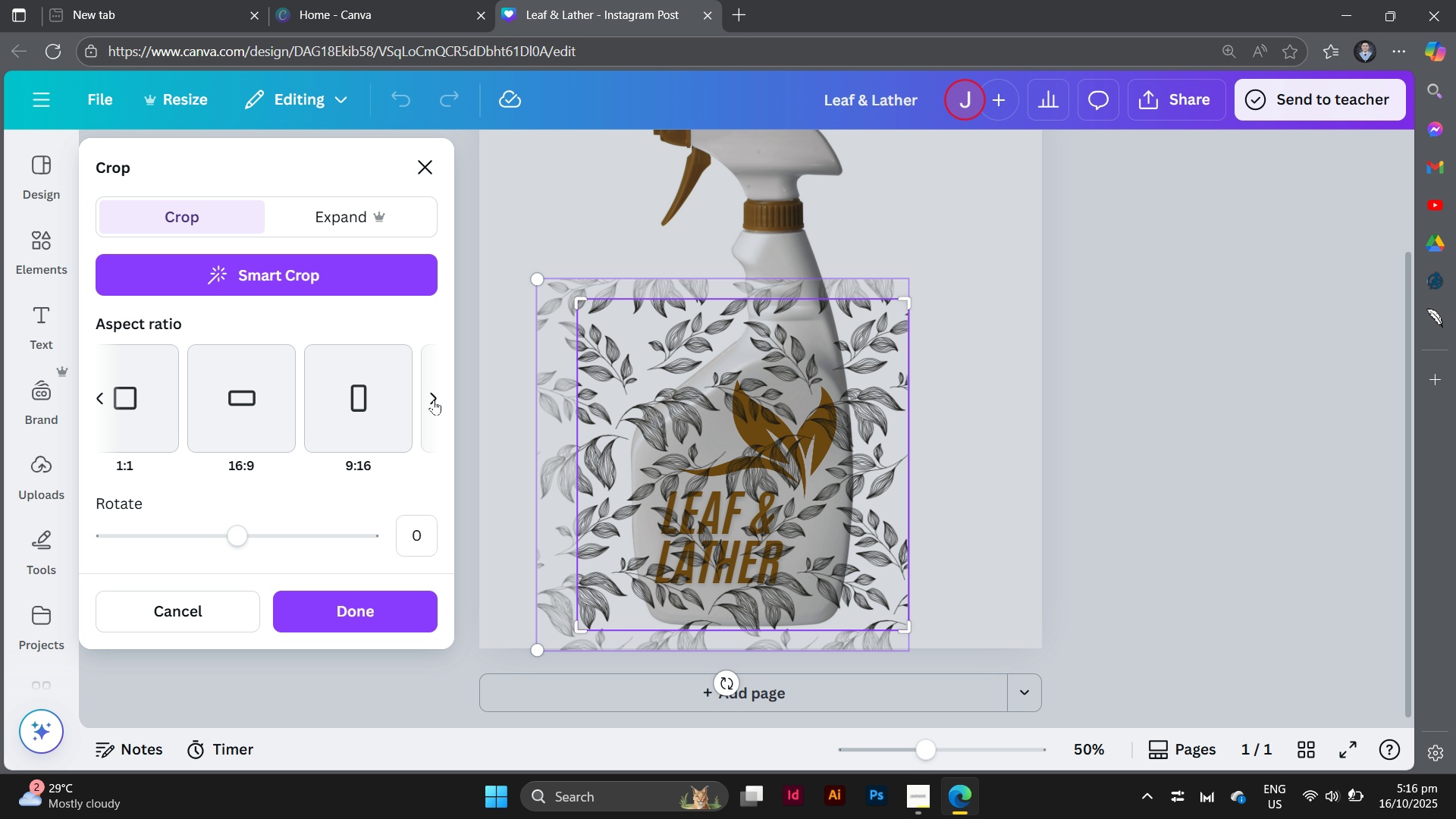 
left_click([434, 400])
 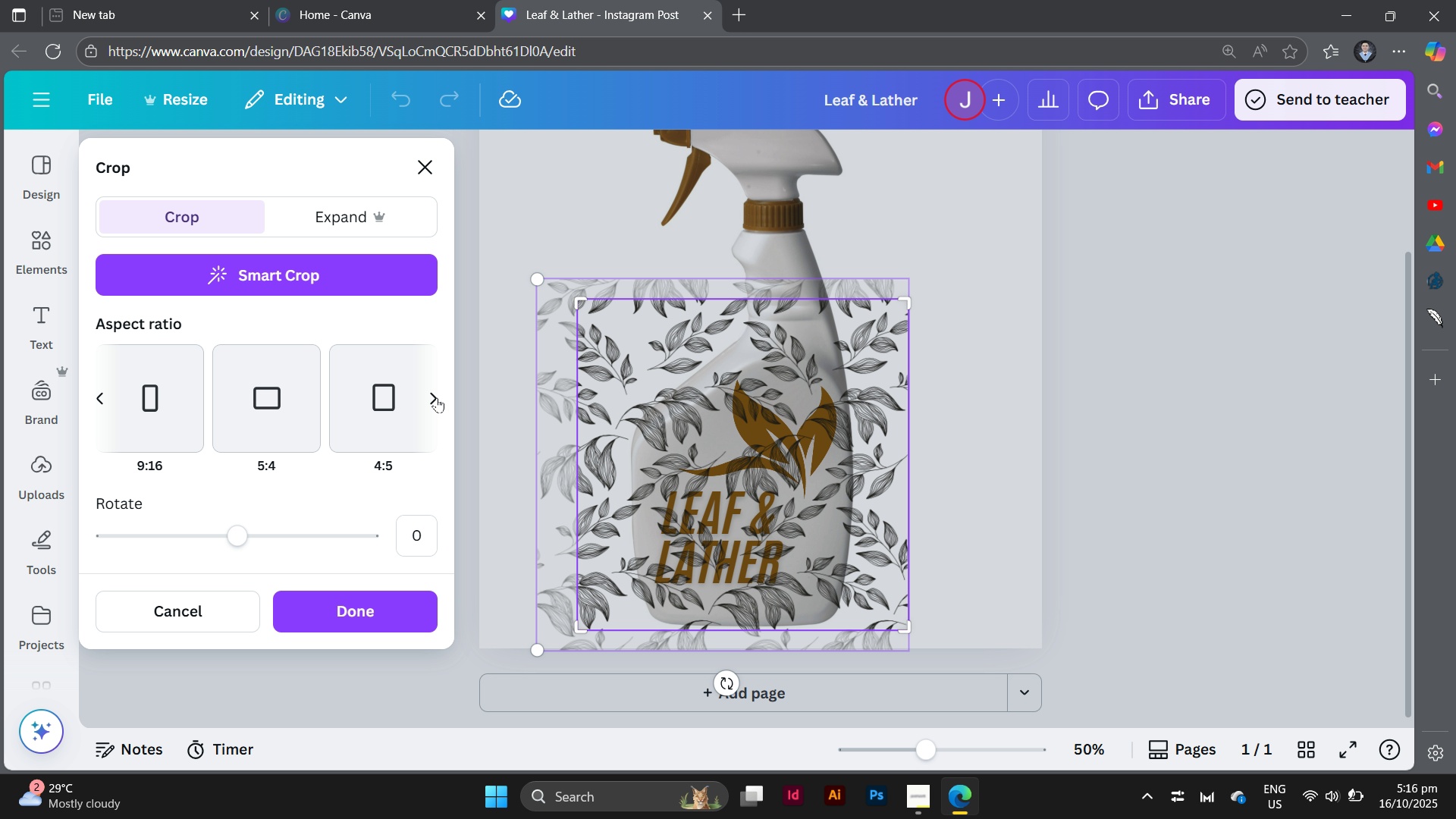 
left_click([438, 398])
 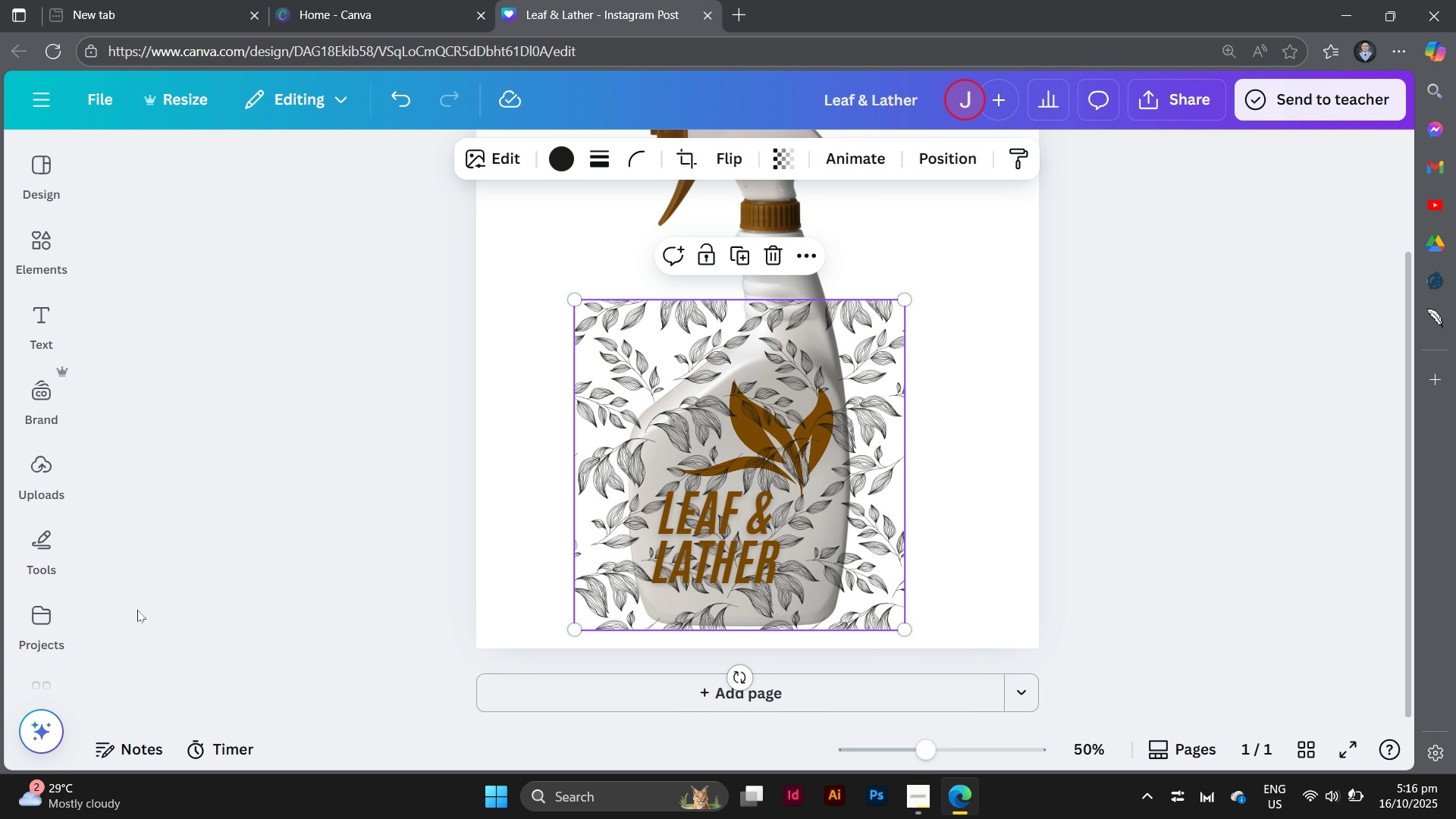 
double_click([137, 610])
 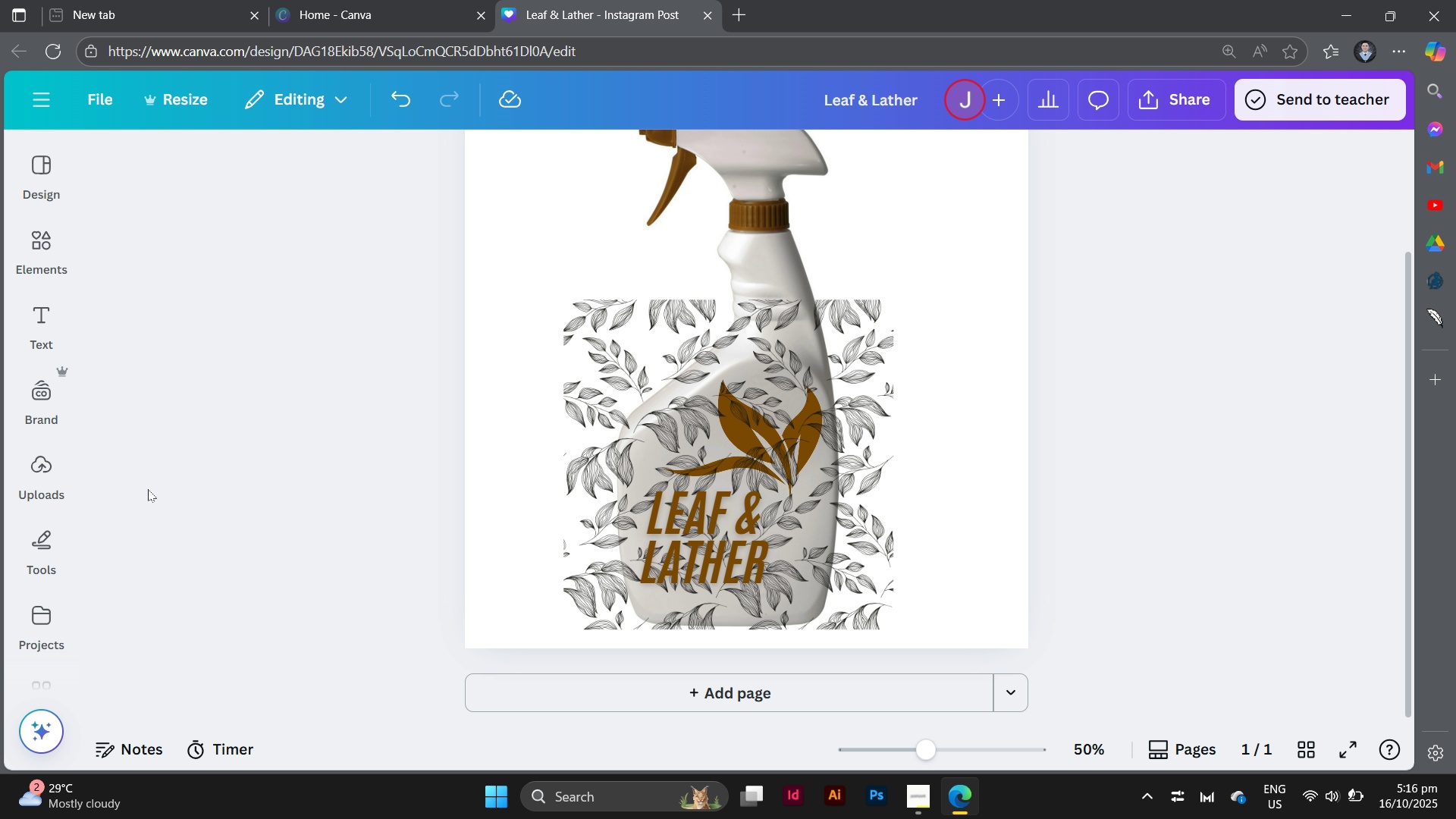 
left_click([148, 489])
 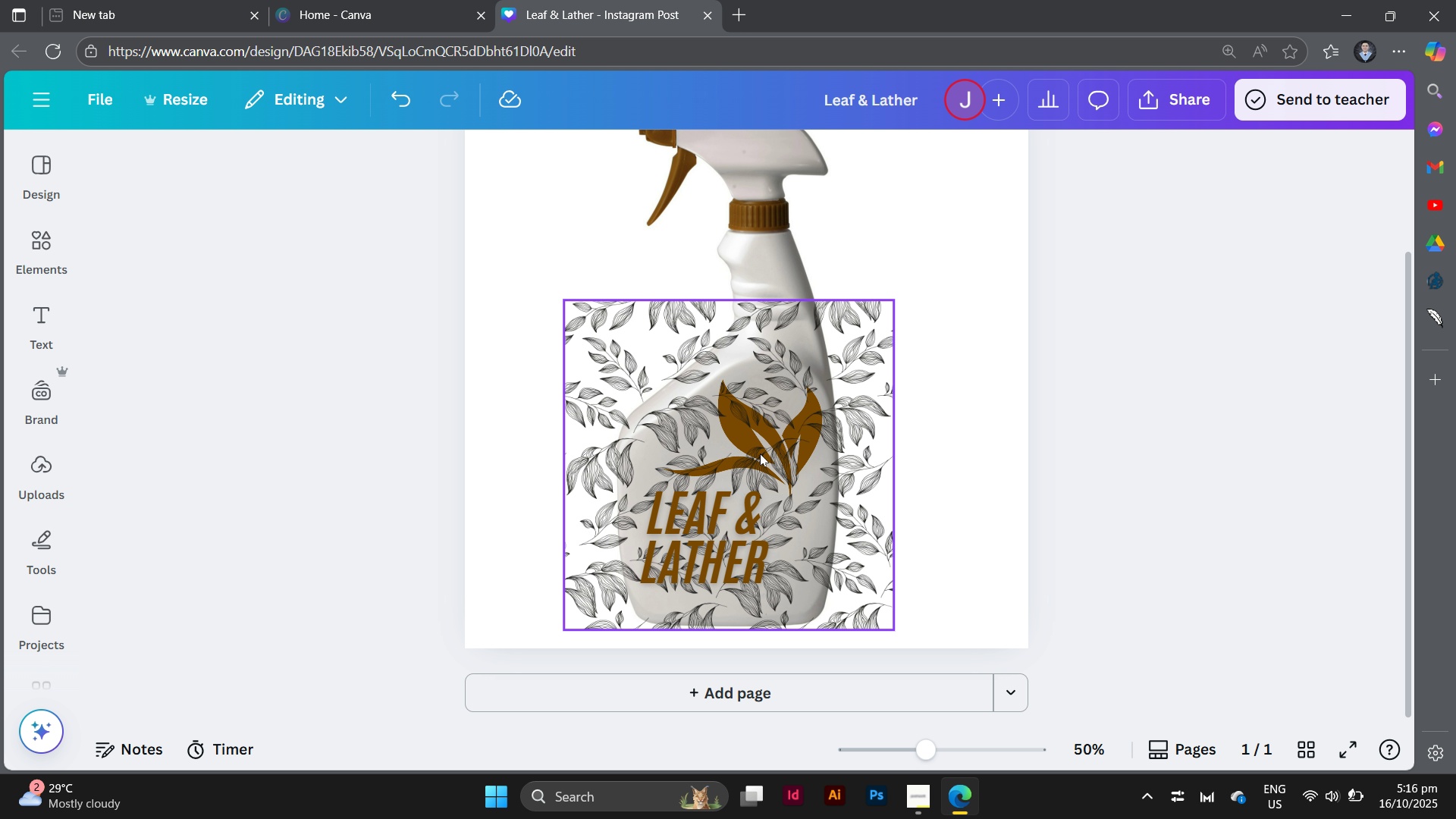 
wait(5.12)
 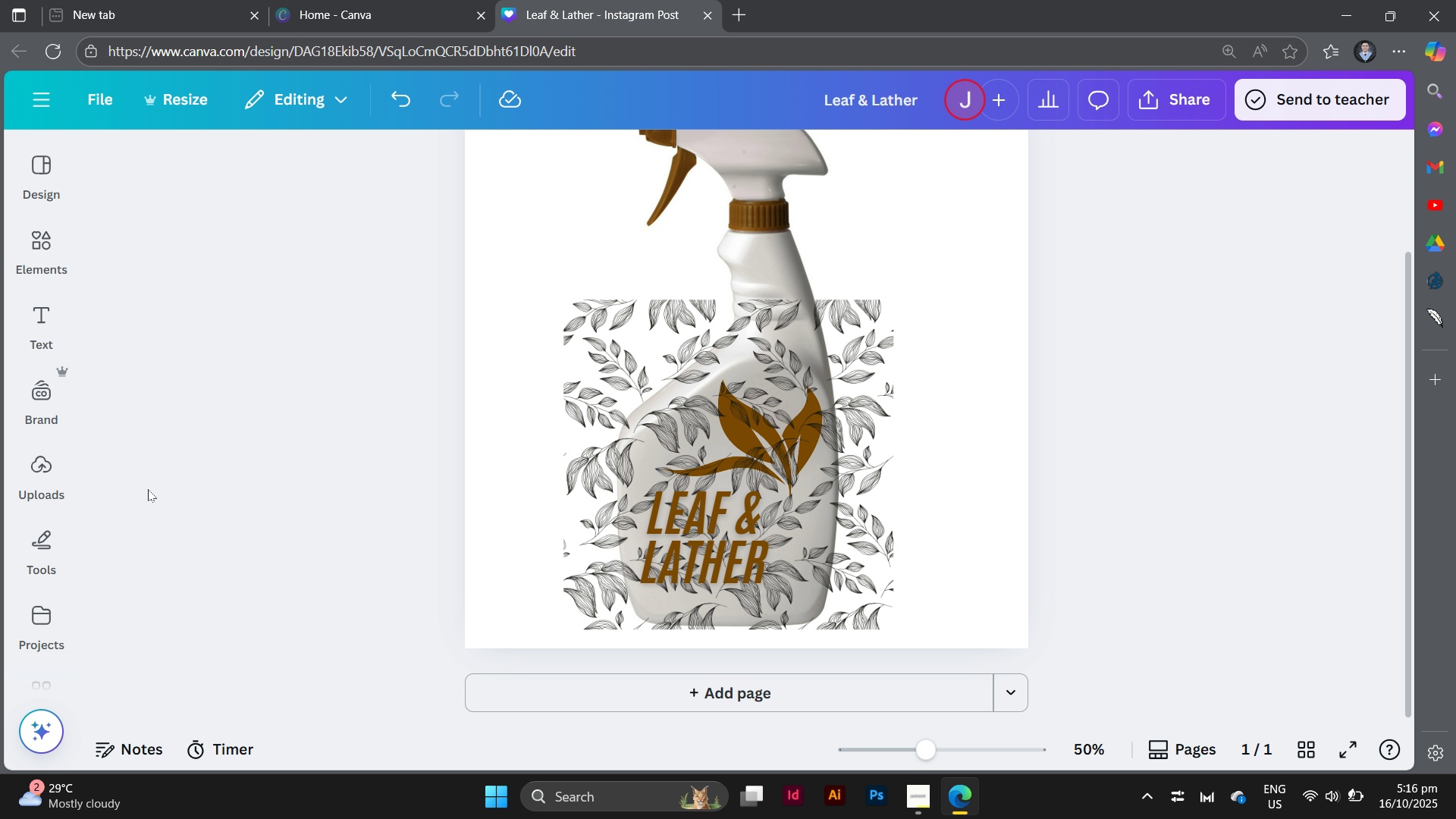 
left_click_drag(start_coordinate=[859, 413], to_coordinate=[526, 358])
 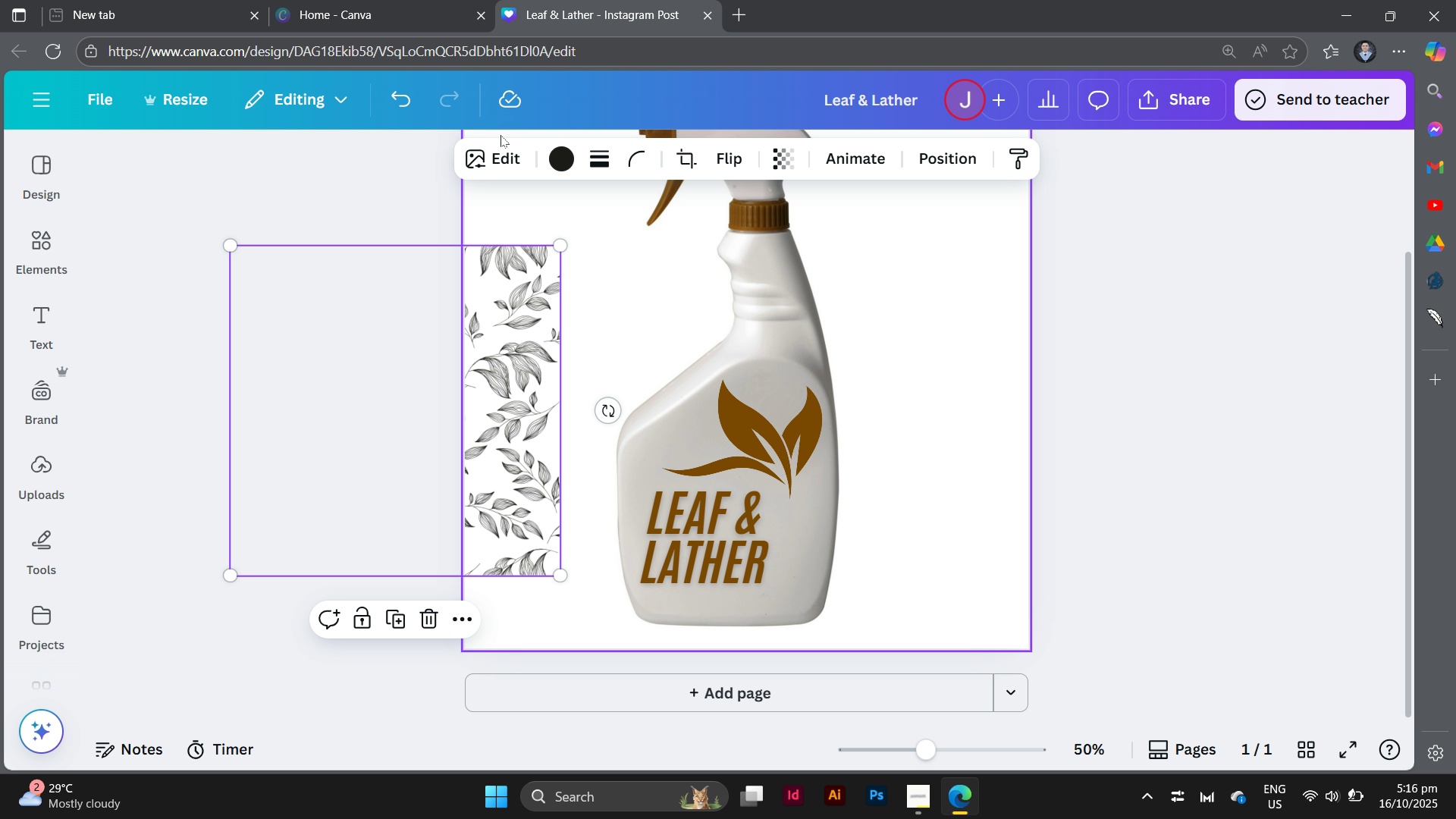 
left_click([499, 148])
 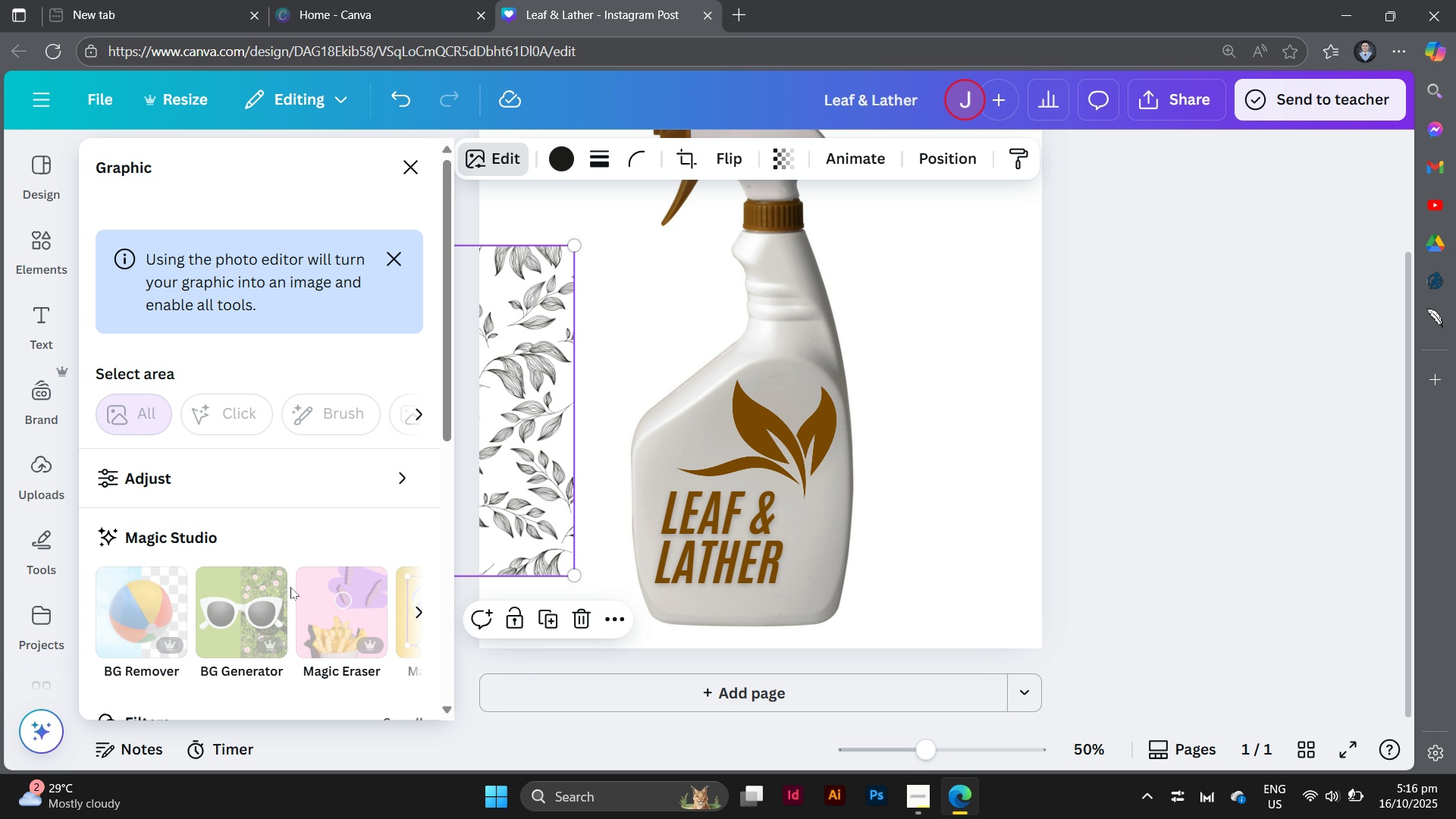 
scroll: coordinate [290, 587], scroll_direction: down, amount: 5.0